 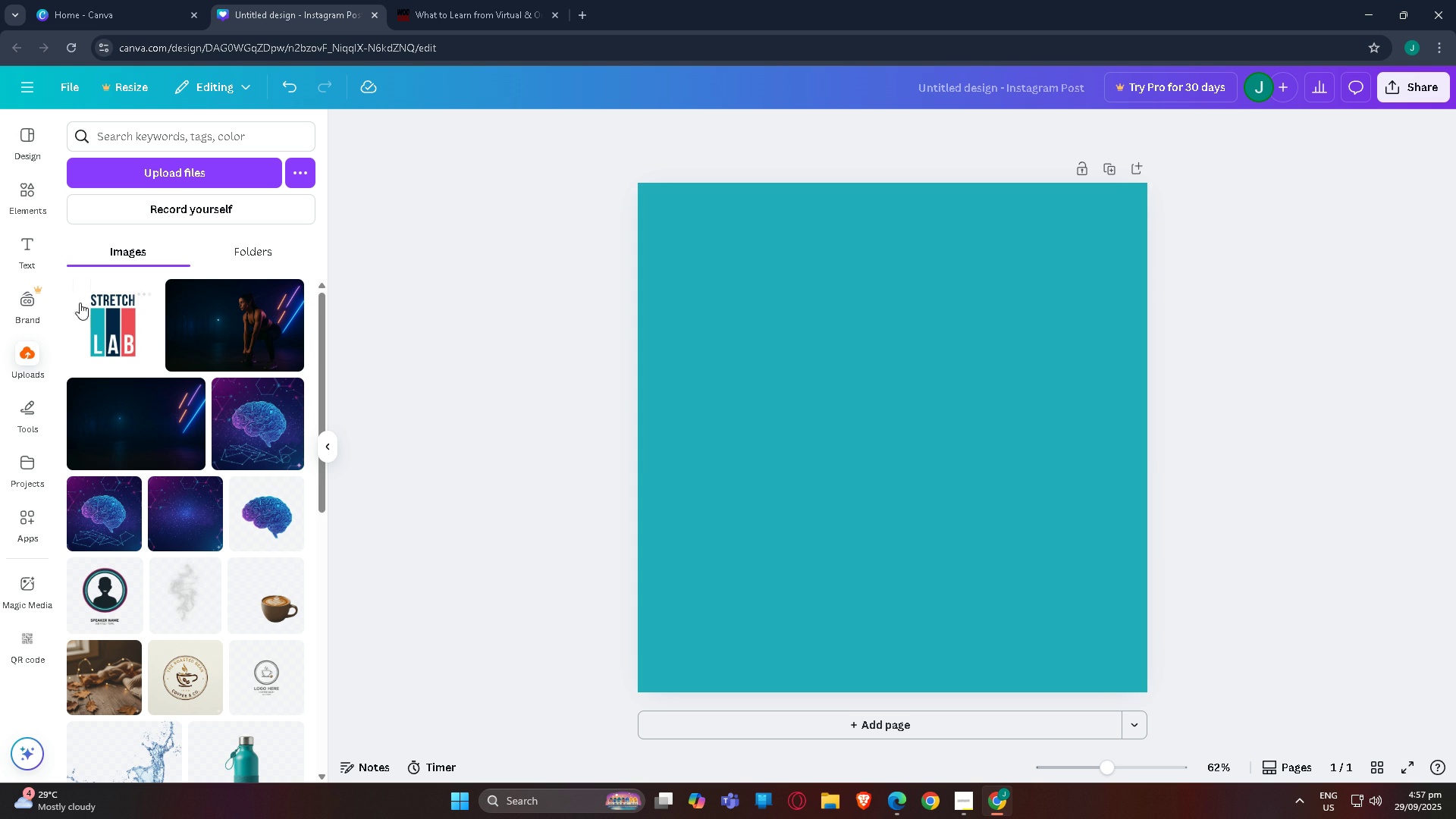 
left_click([492, 335])
 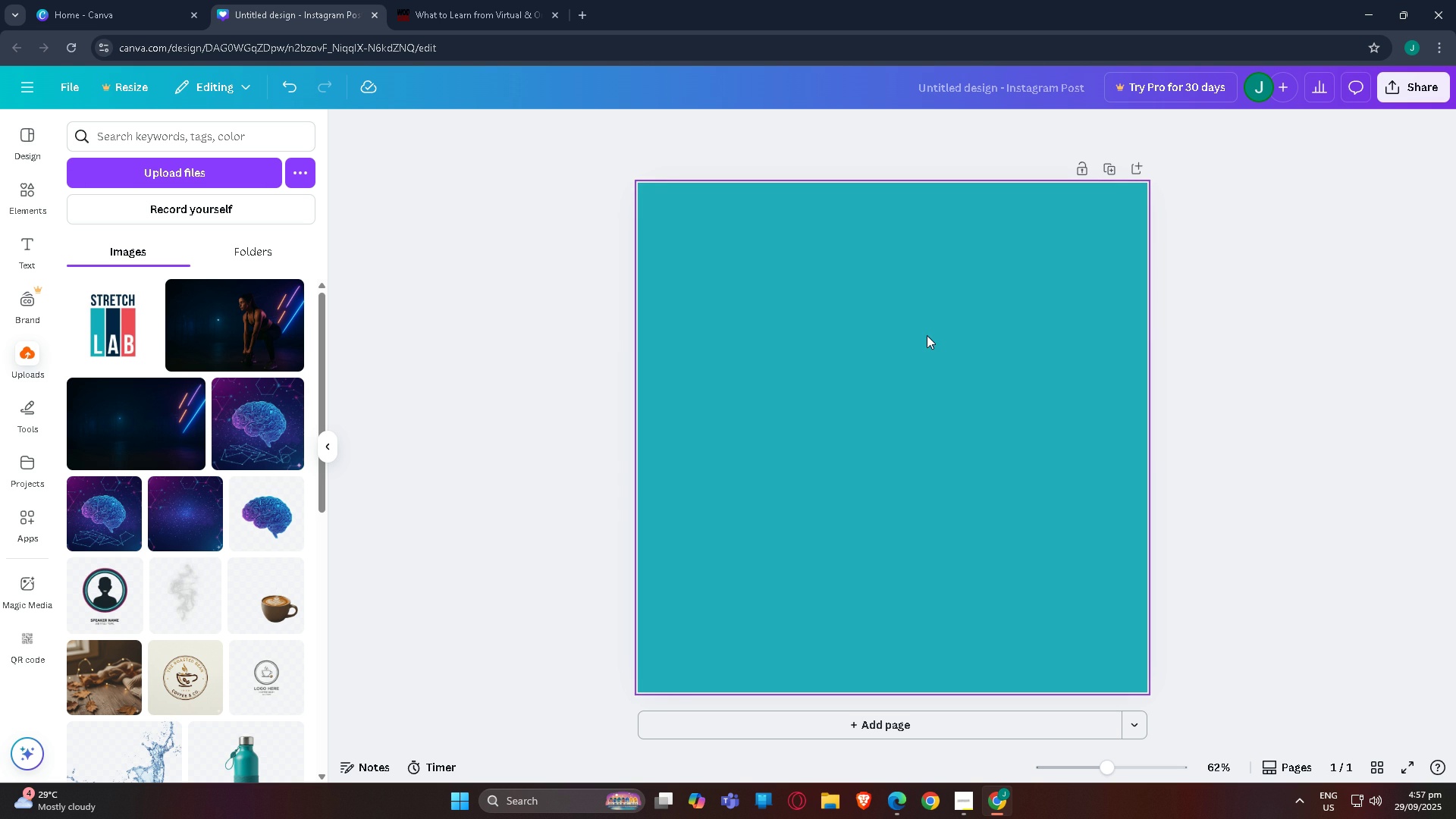 
left_click([927, 335])
 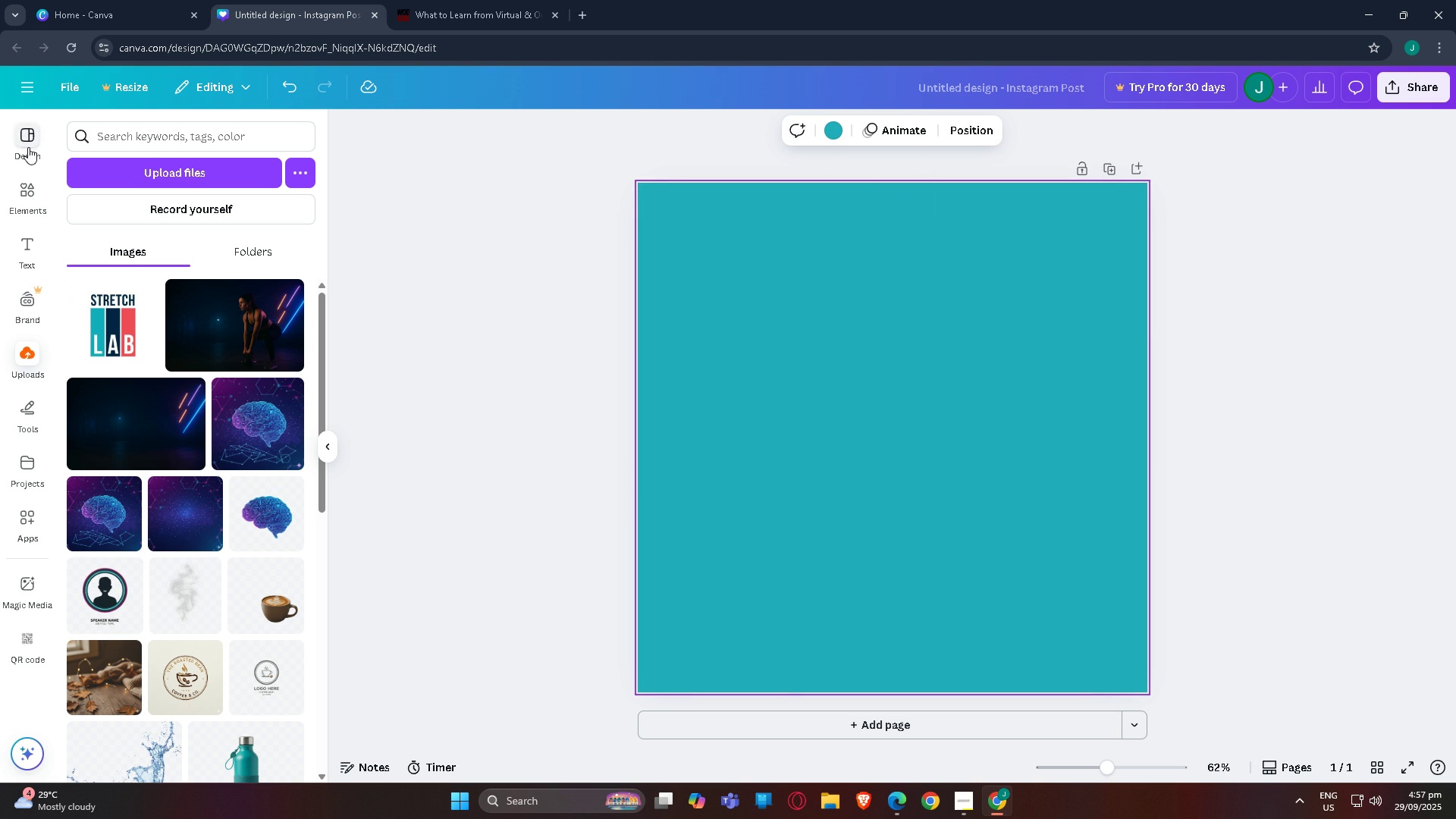 
left_click([30, 187])
 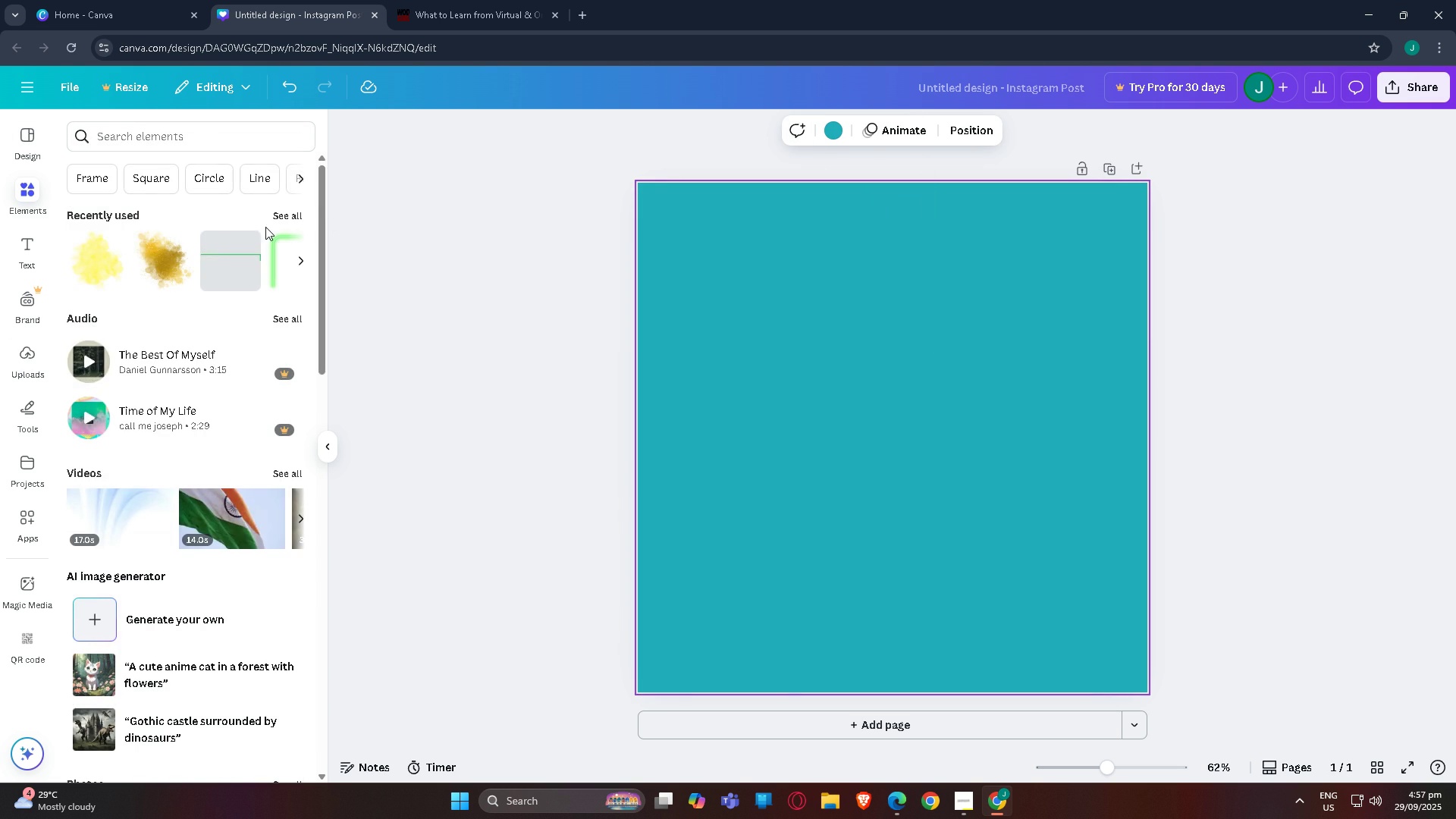 
left_click([291, 223])
 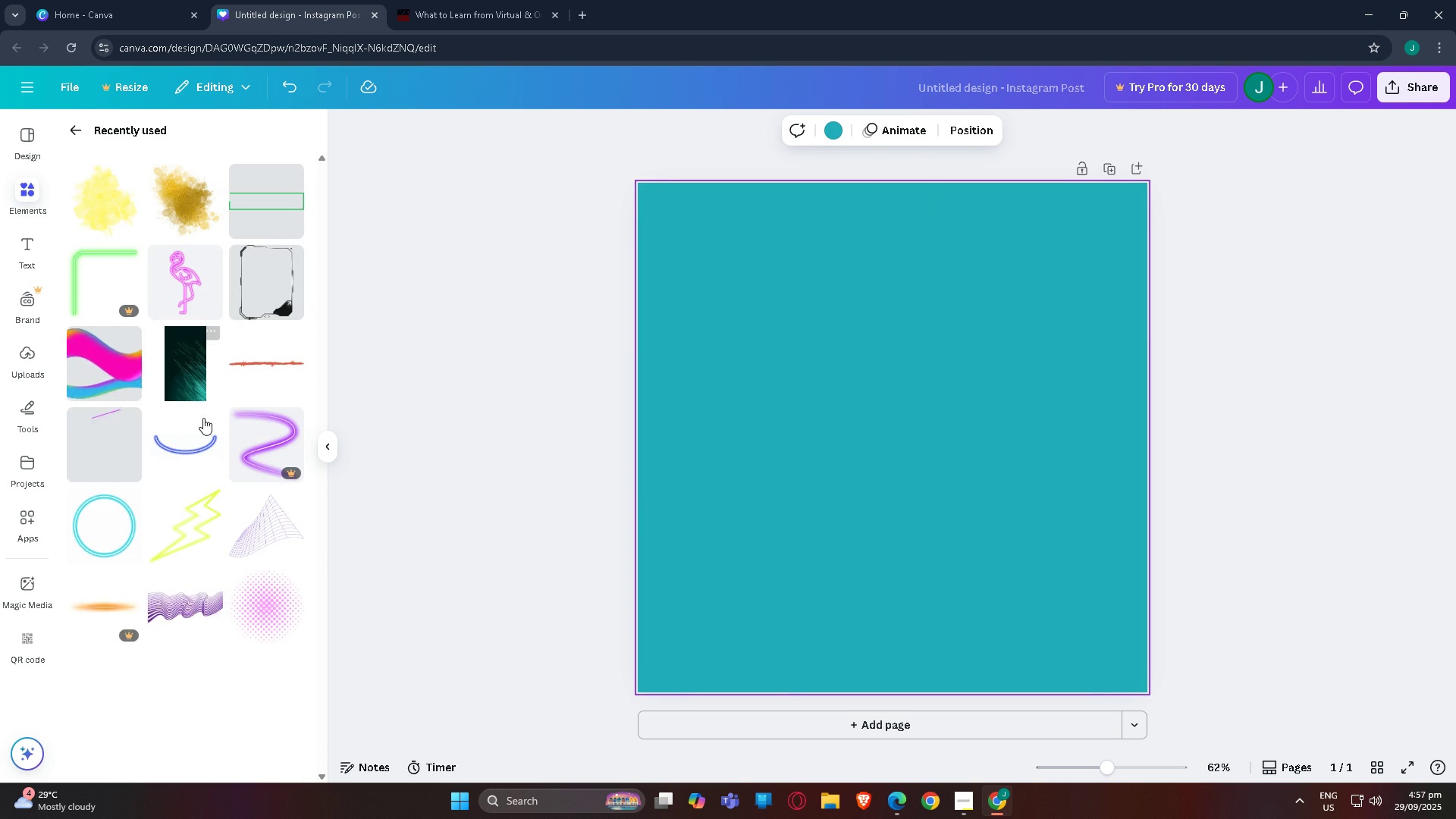 
scroll: coordinate [136, 521], scroll_direction: down, amount: 31.0
 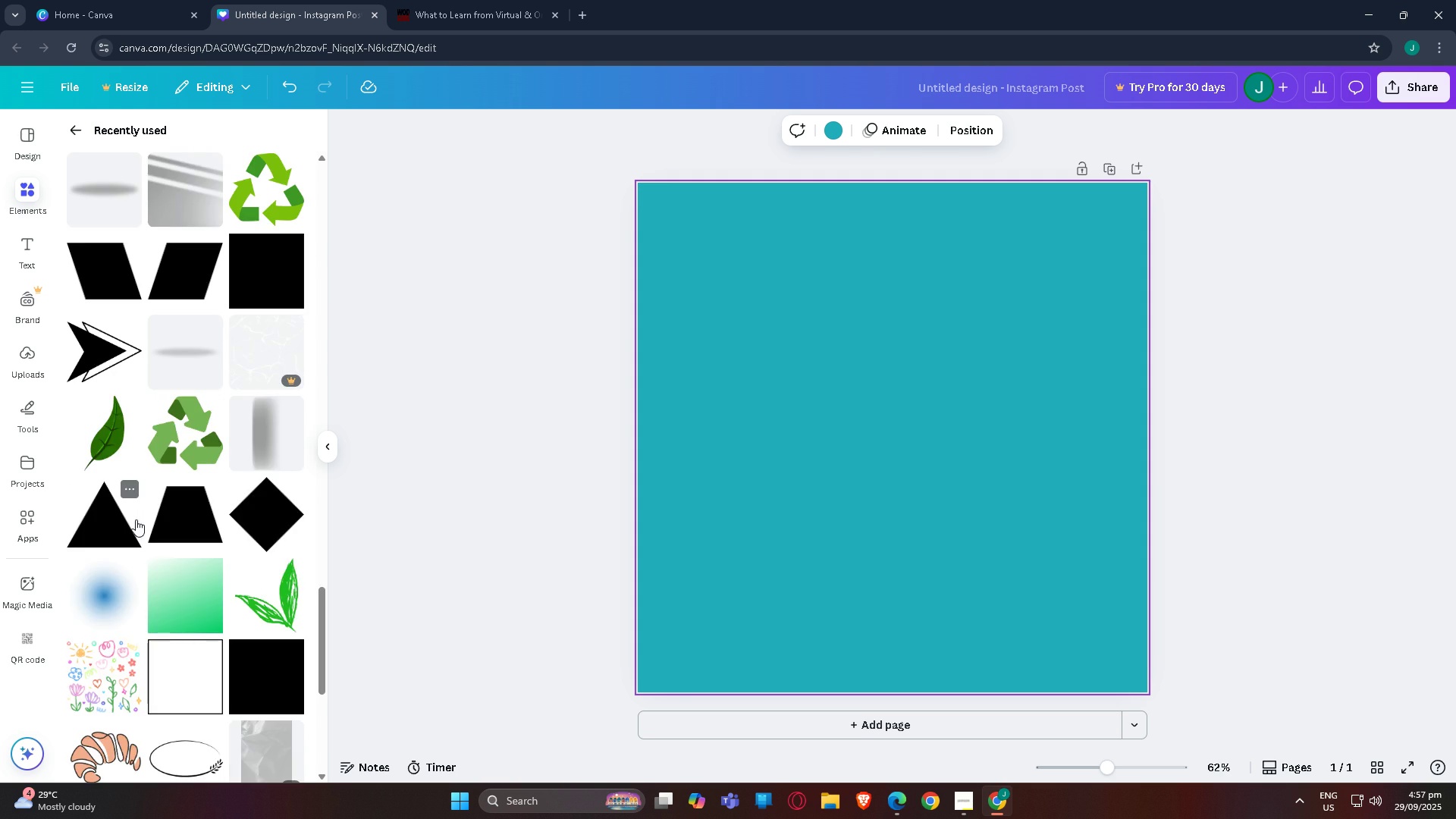 
scroll: coordinate [208, 456], scroll_direction: down, amount: 10.0
 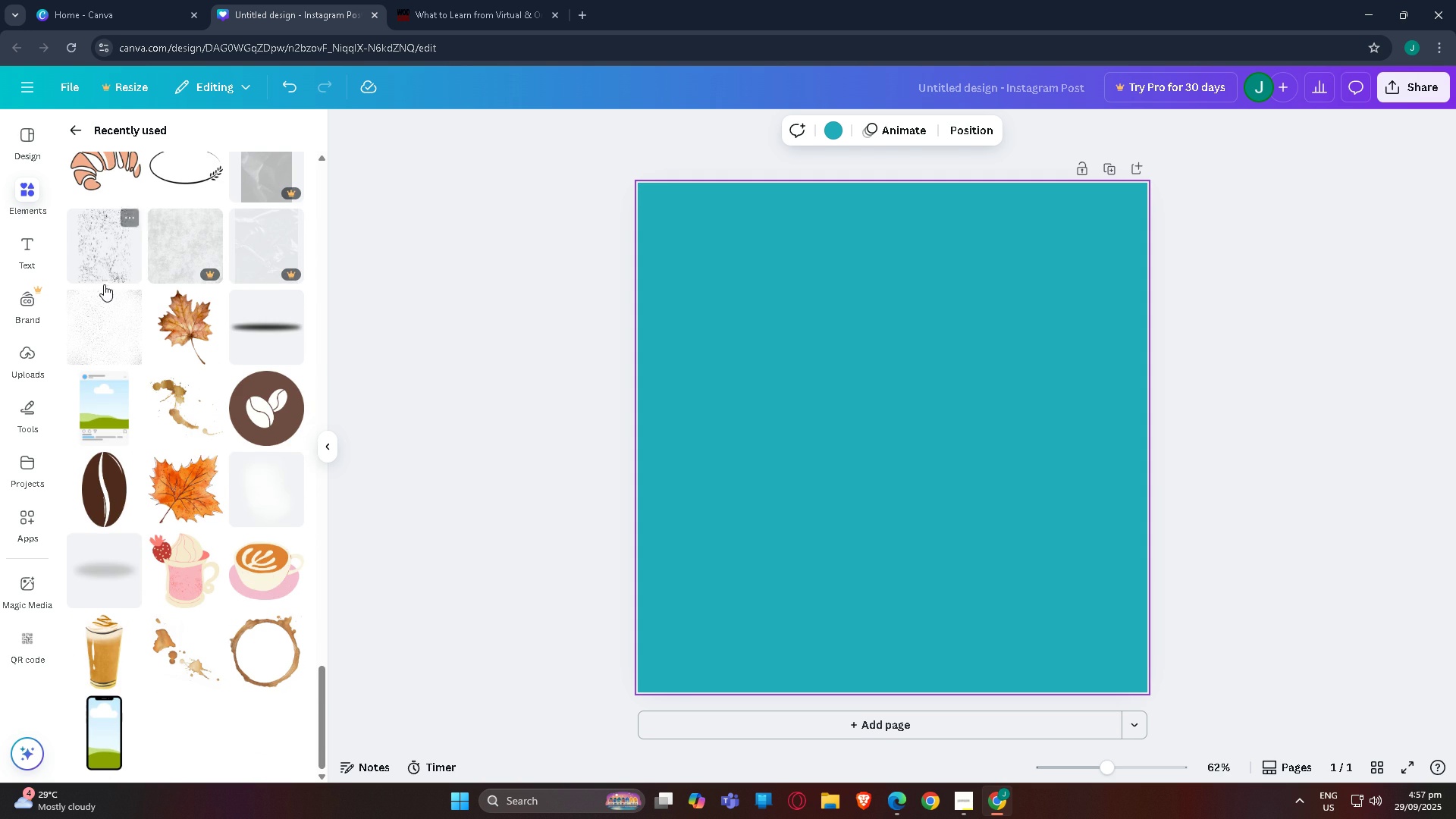 
scroll: coordinate [278, 401], scroll_direction: up, amount: 5.0
 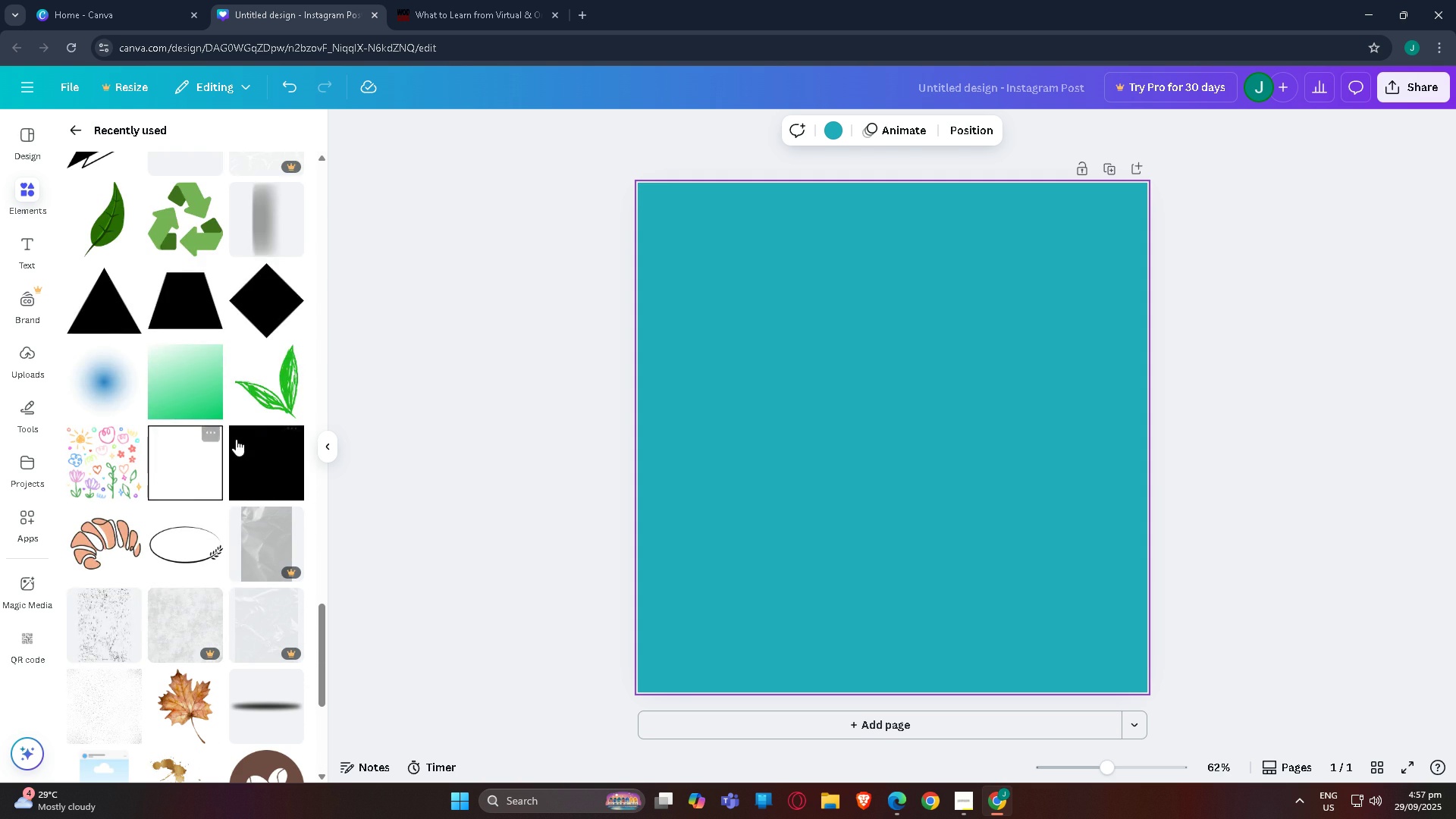 
scroll: coordinate [175, 510], scroll_direction: down, amount: 5.0
 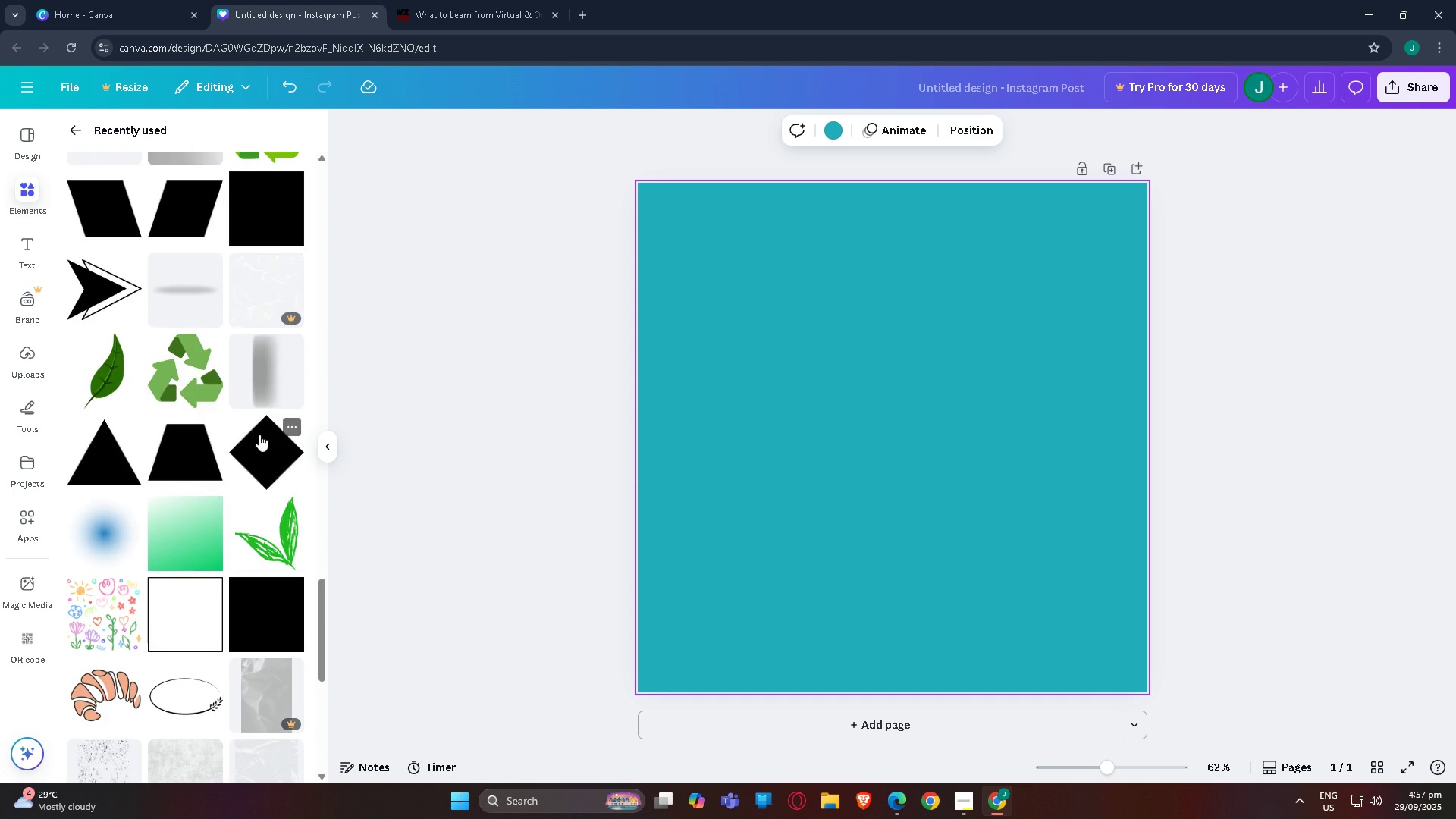 
scroll: coordinate [204, 564], scroll_direction: up, amount: 11.0
 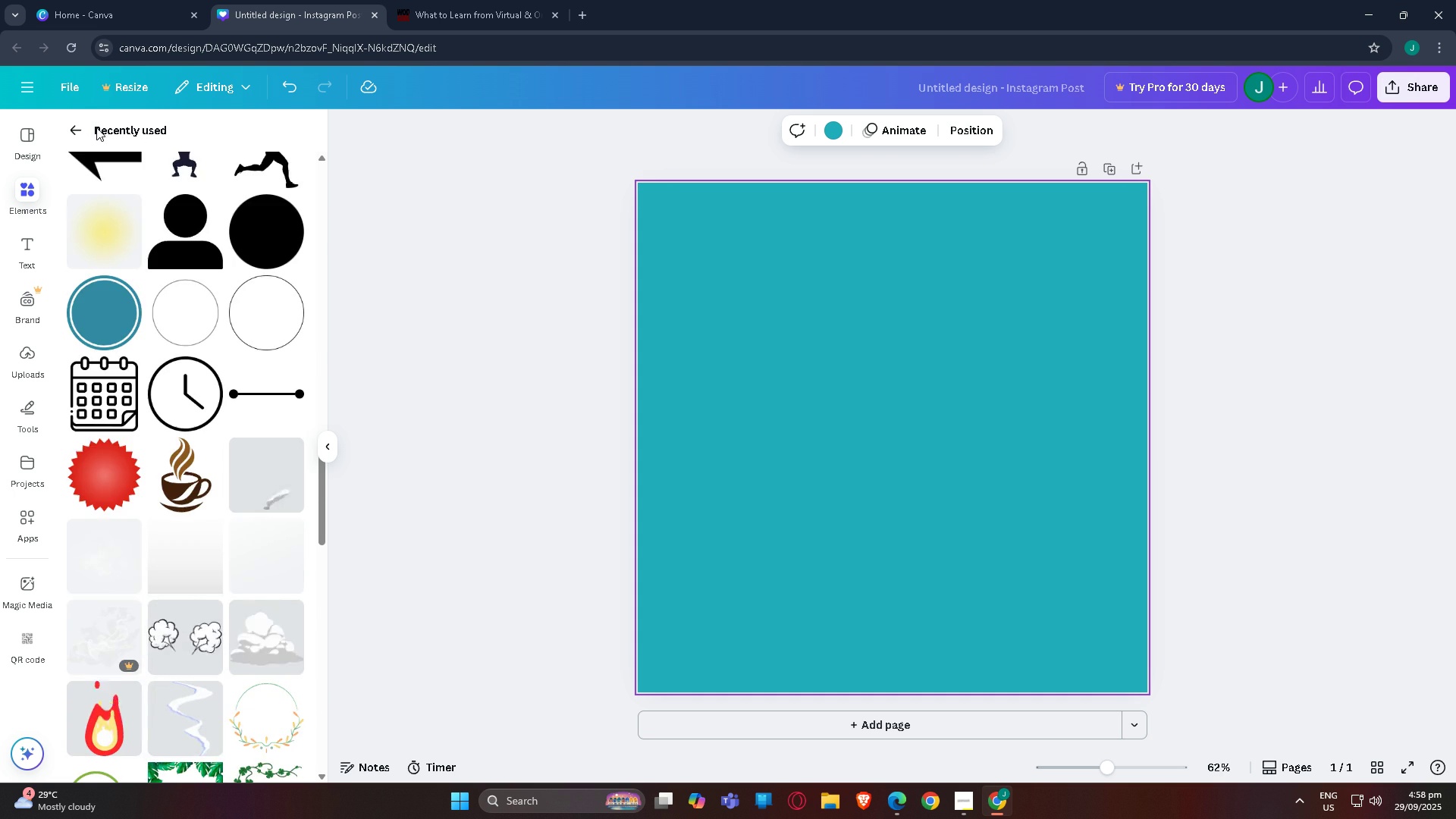 
left_click([82, 124])
 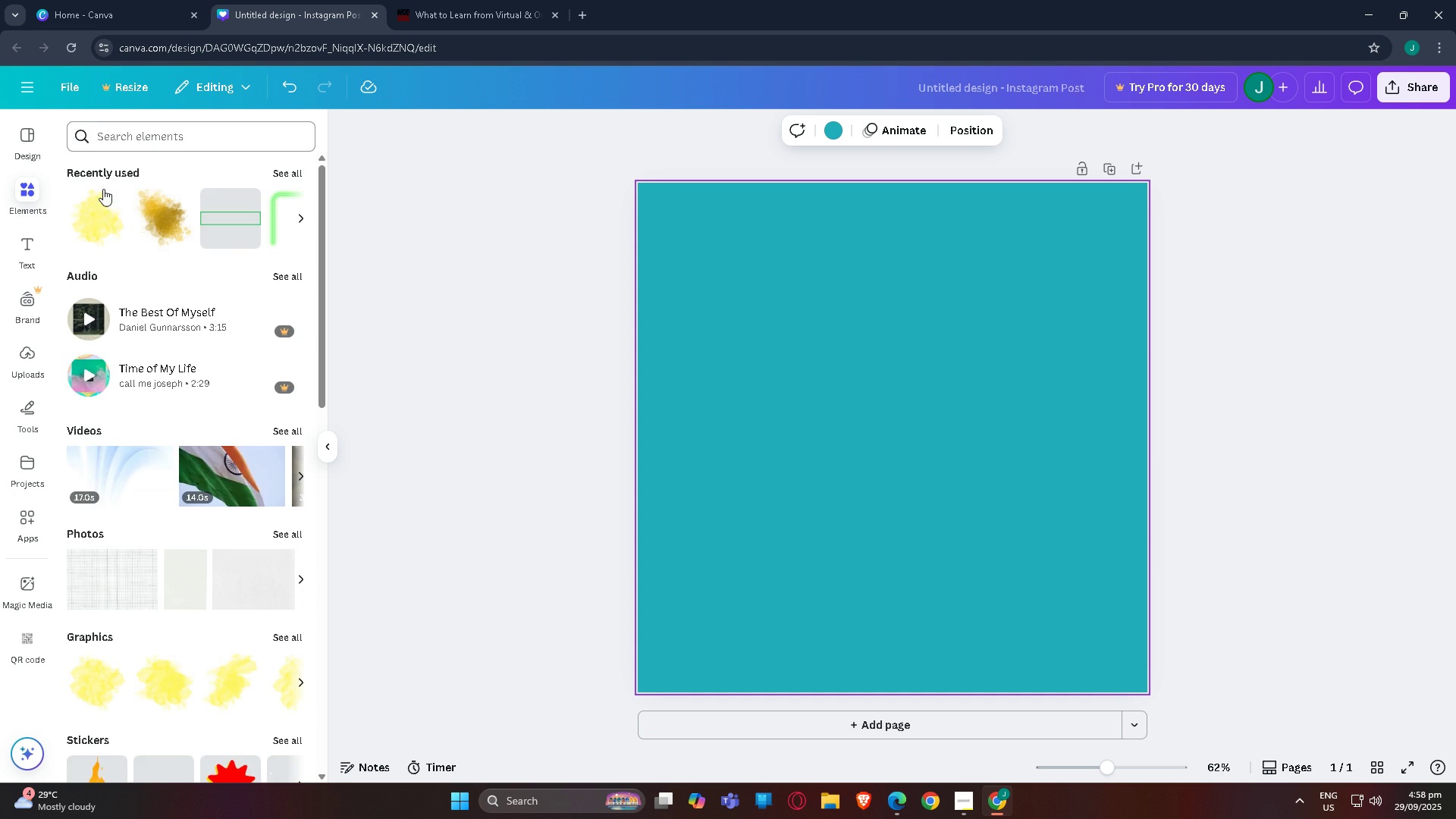 
scroll: coordinate [115, 215], scroll_direction: up, amount: 4.0
 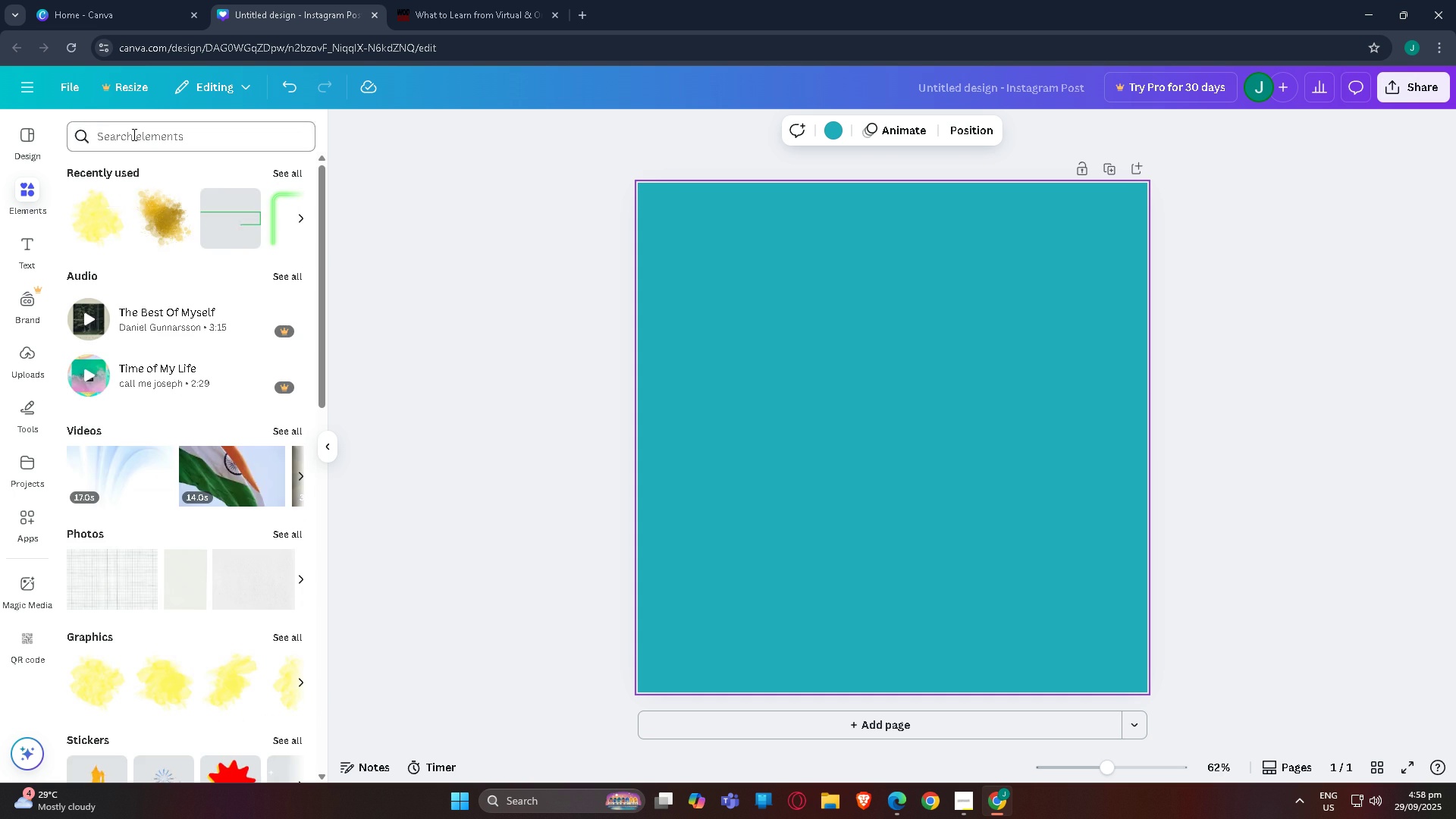 
left_click([133, 134])
 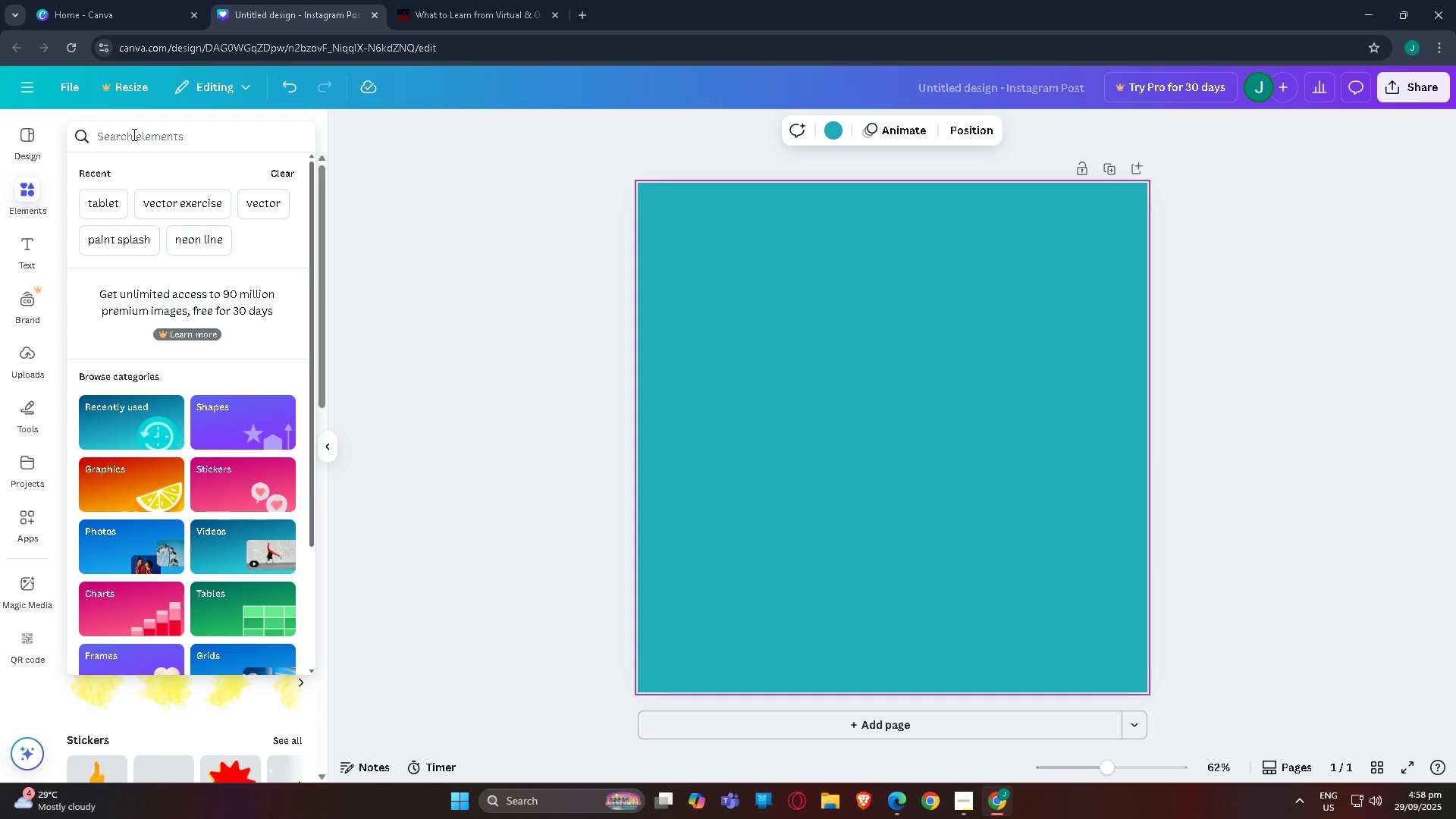 
type(paper)
 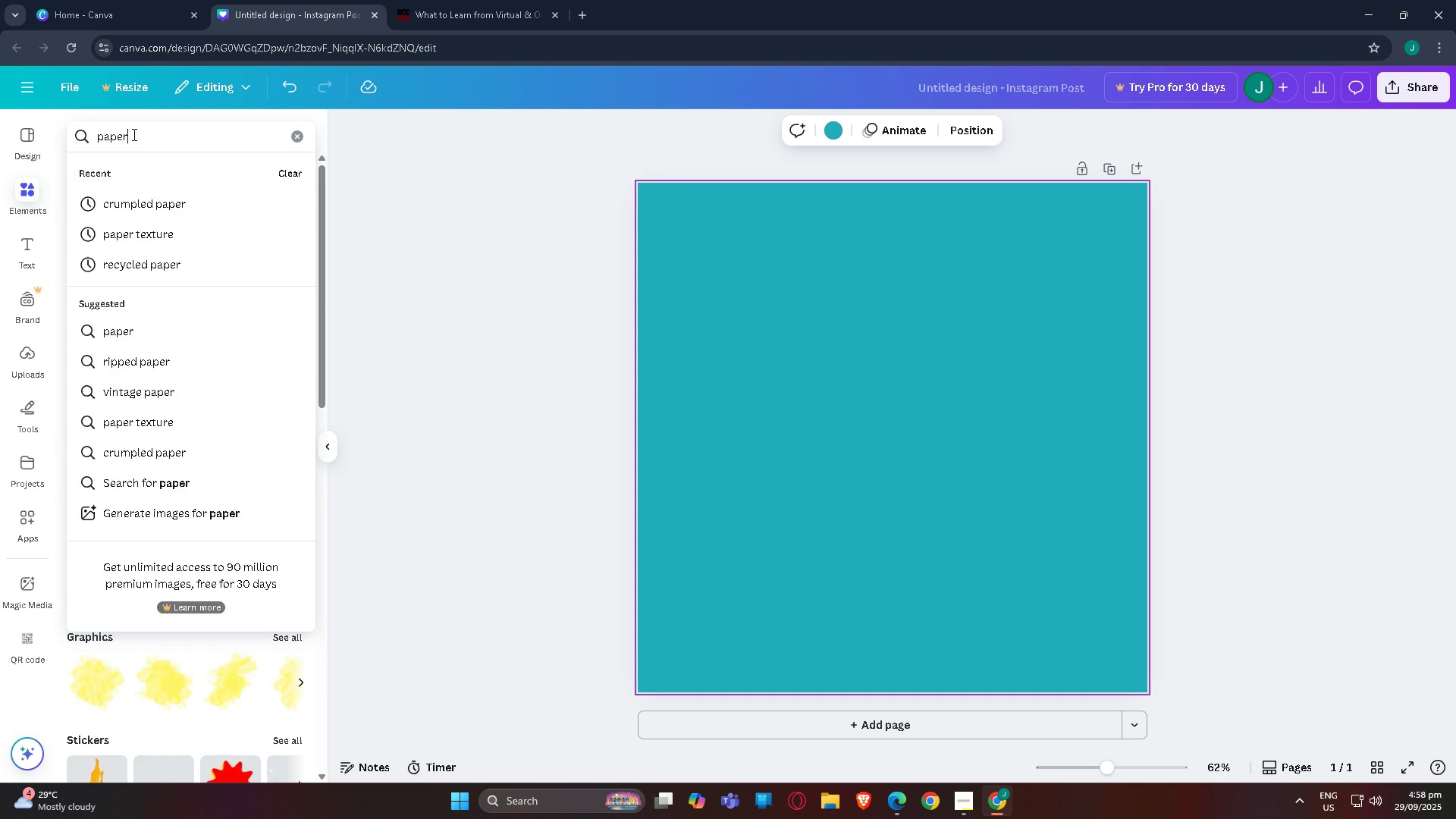 
key(Enter)